 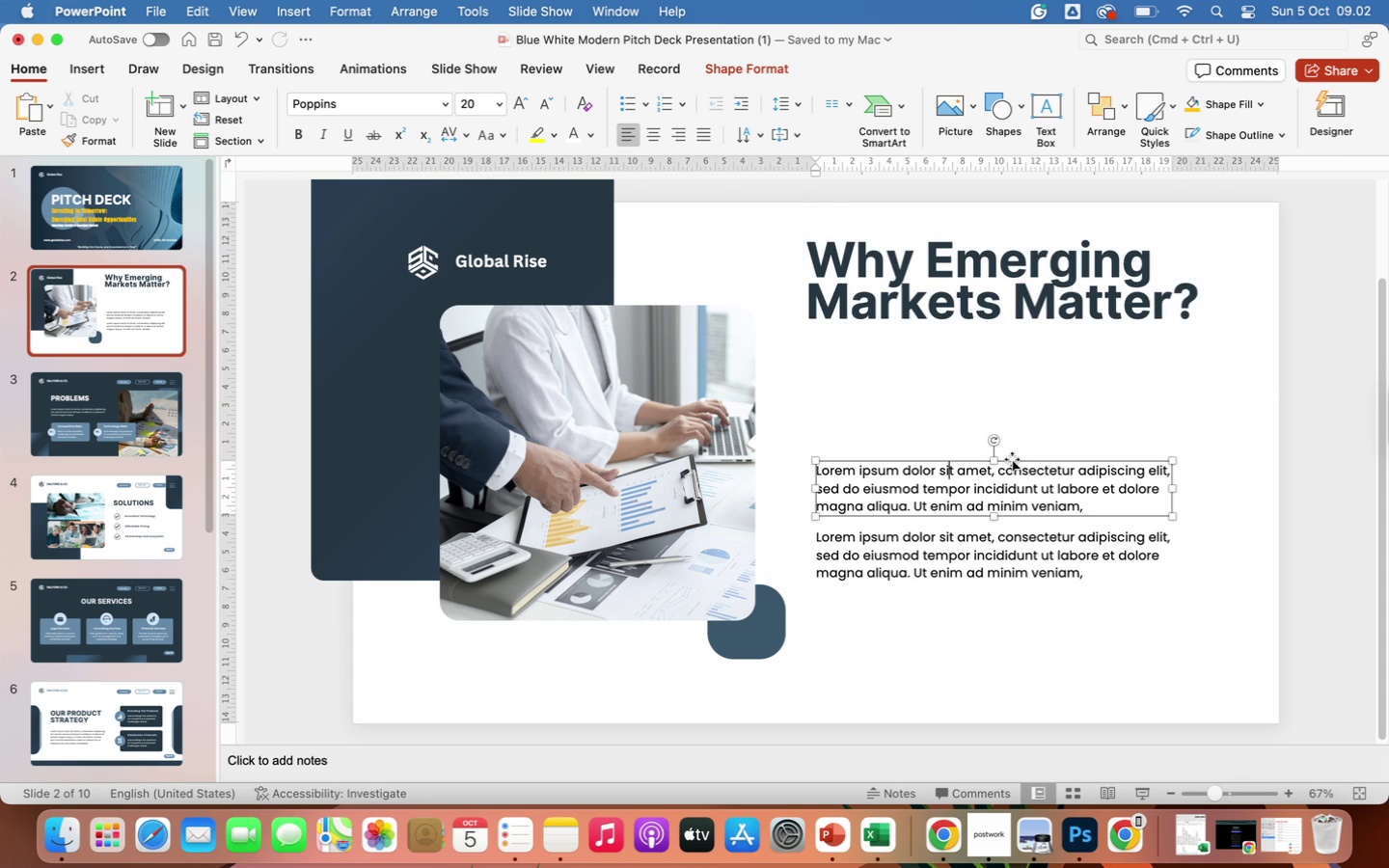 
left_click([1022, 462])
 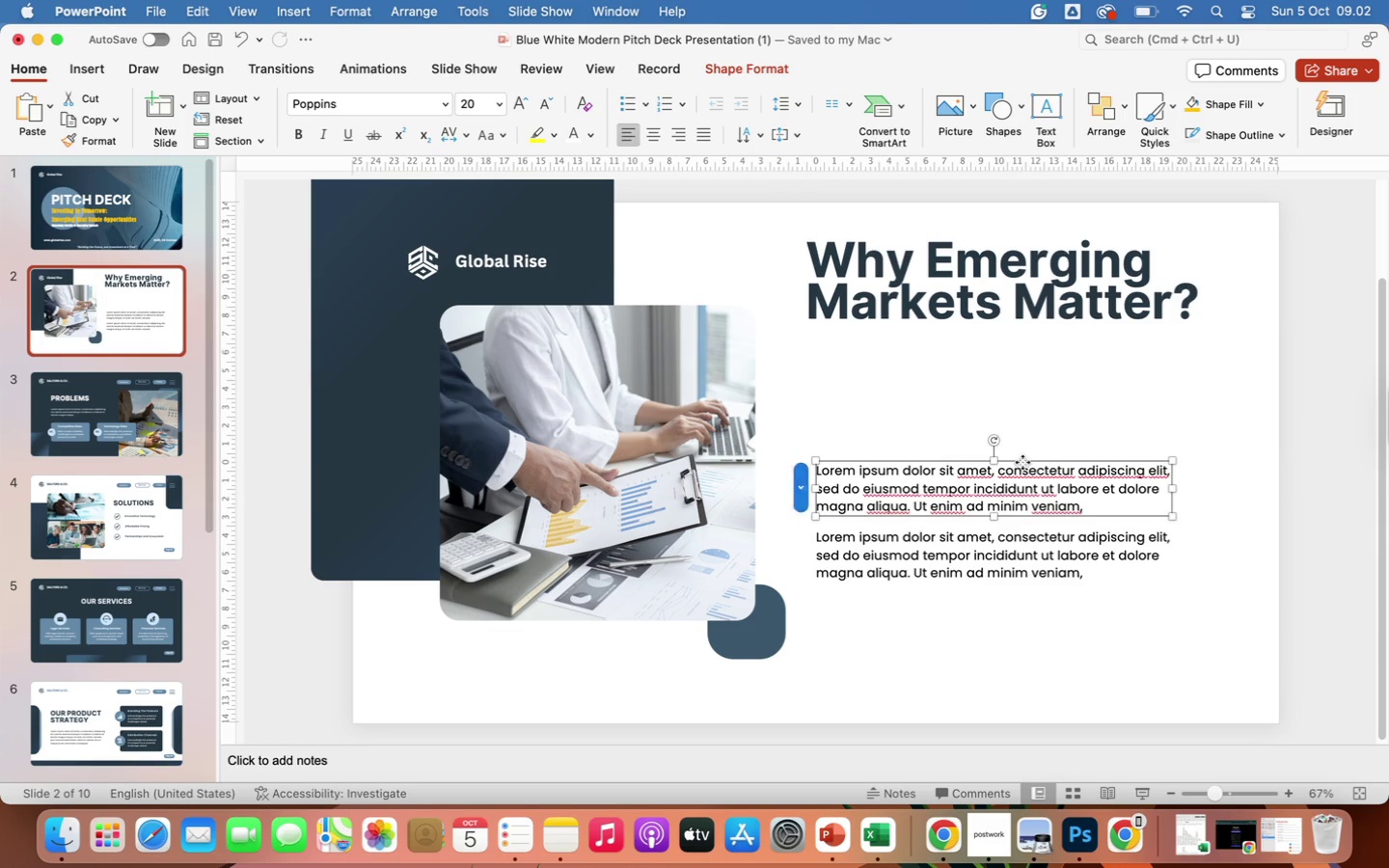 
key(Backspace)
 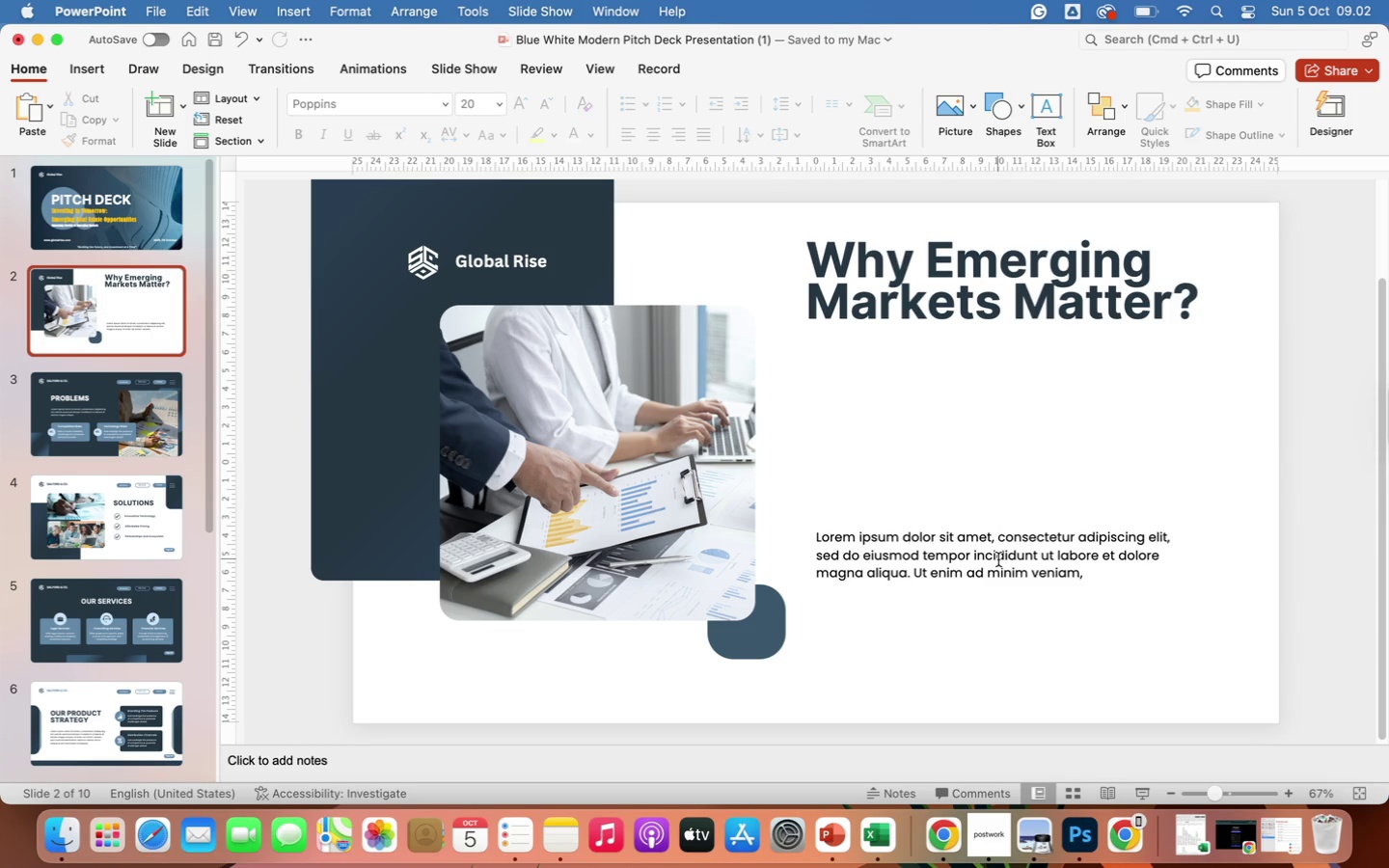 
left_click([998, 559])
 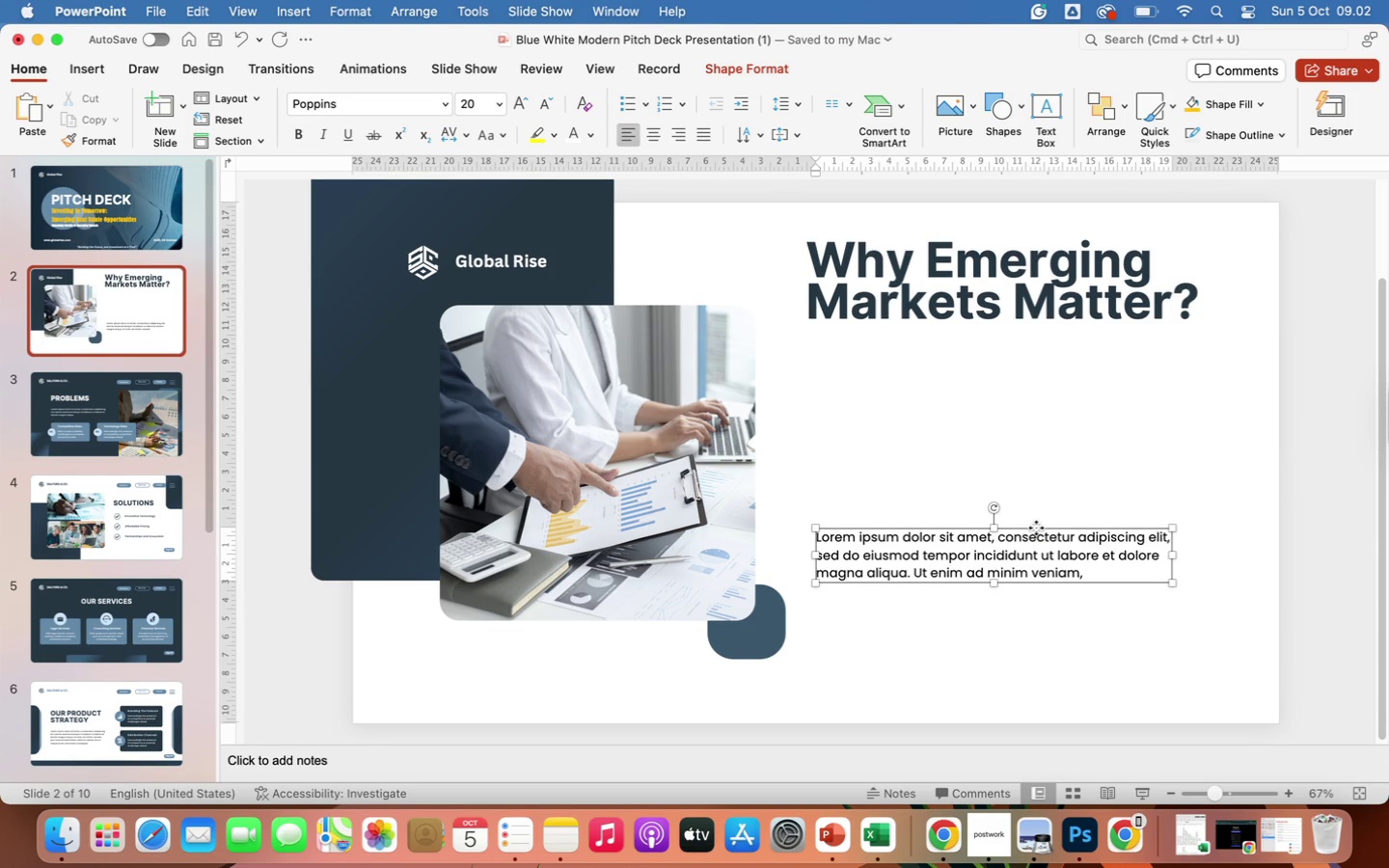 
left_click([1036, 528])
 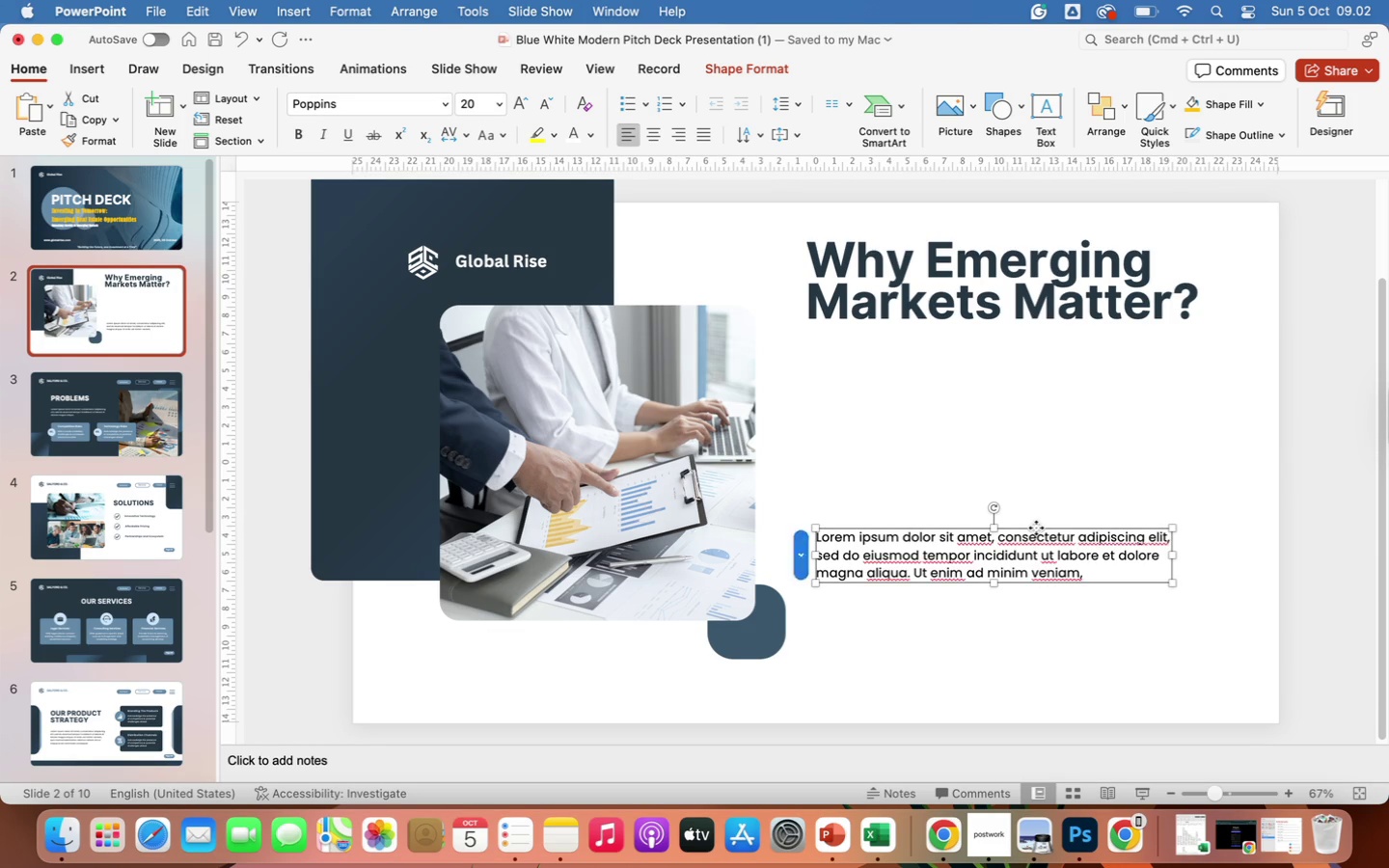 
key(Backspace)
 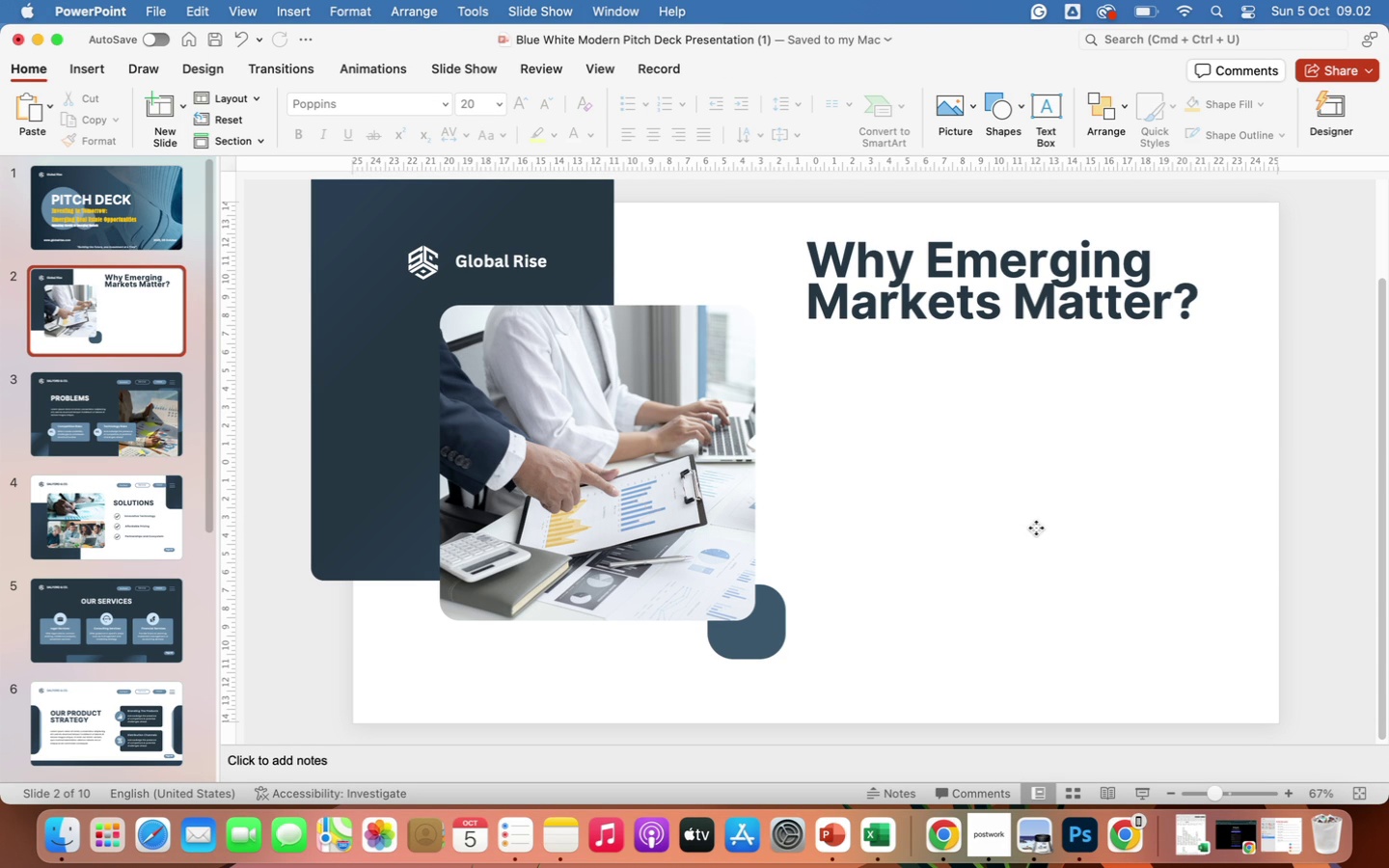 
wait(12.3)
 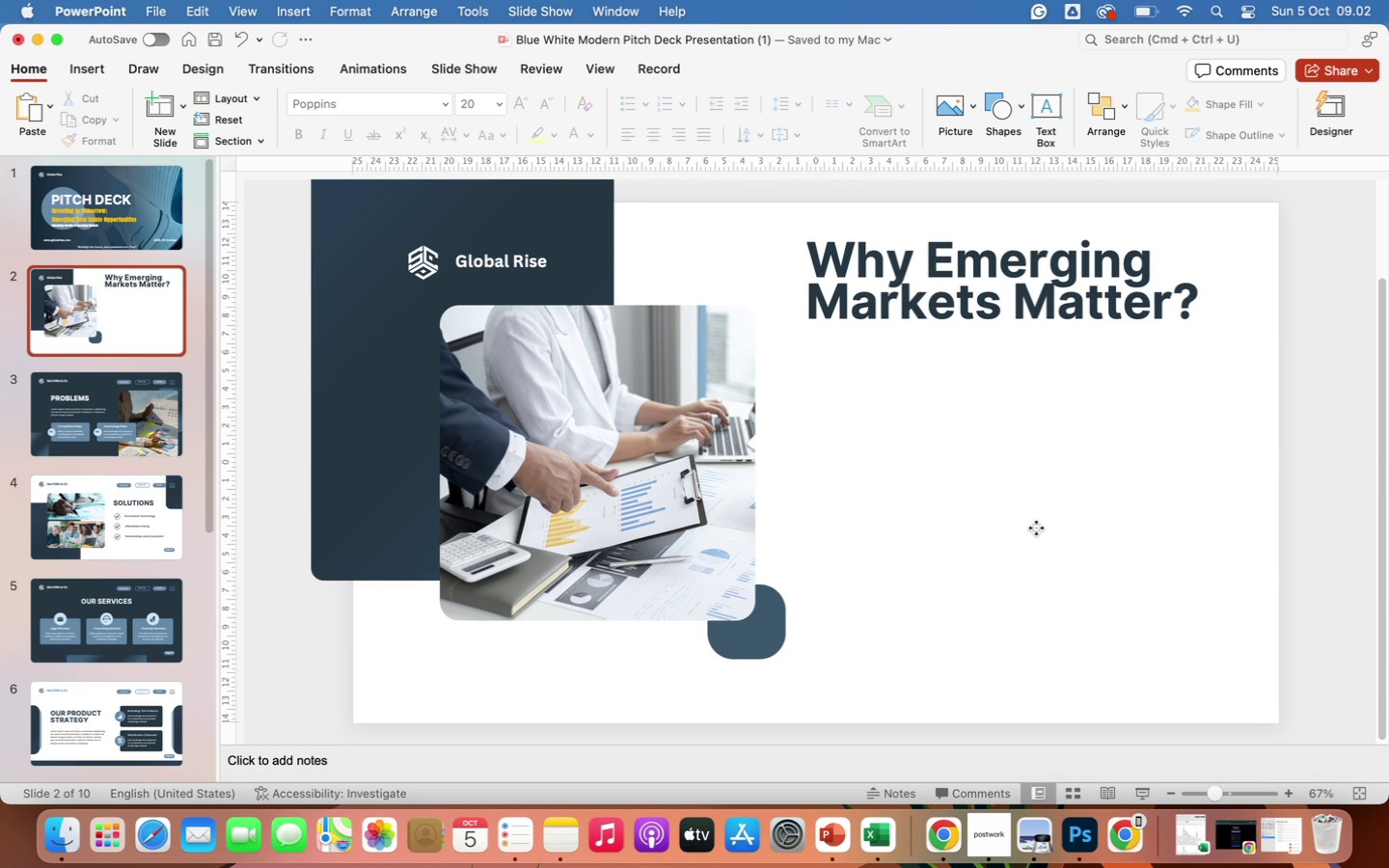 
left_click([93, 73])
 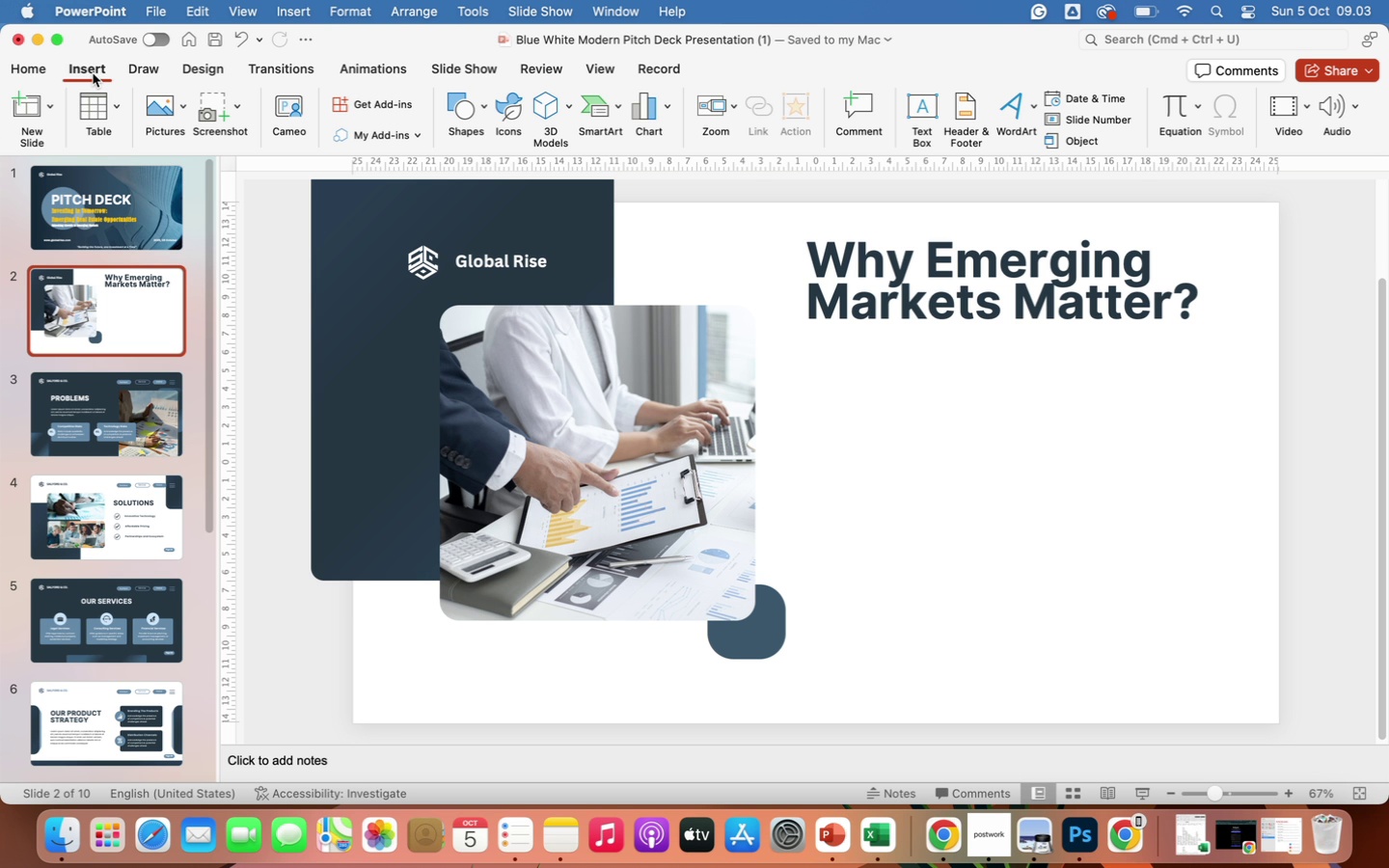 
wait(41.95)
 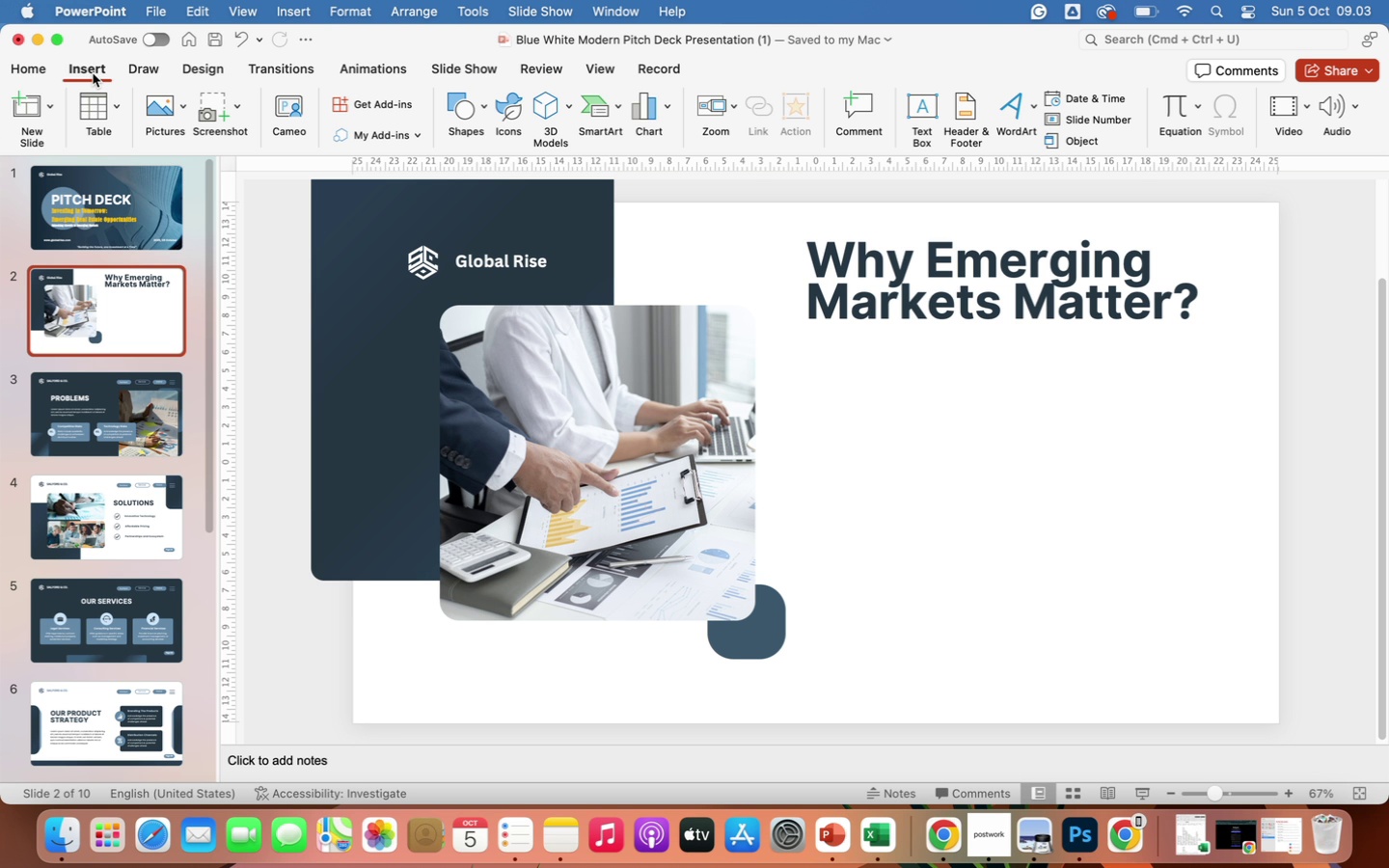 
left_click([606, 110])
 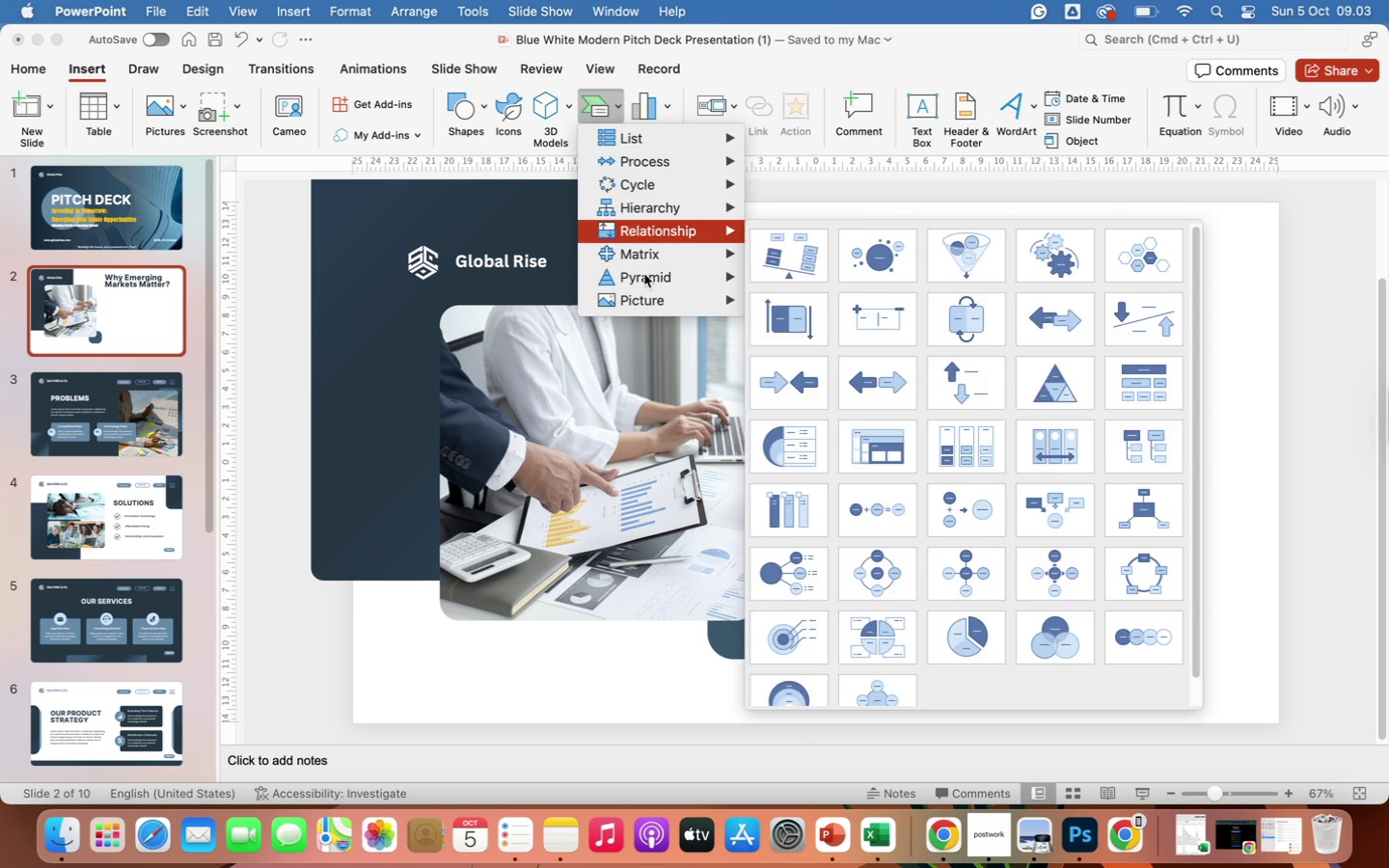 
mouse_move([644, 240])
 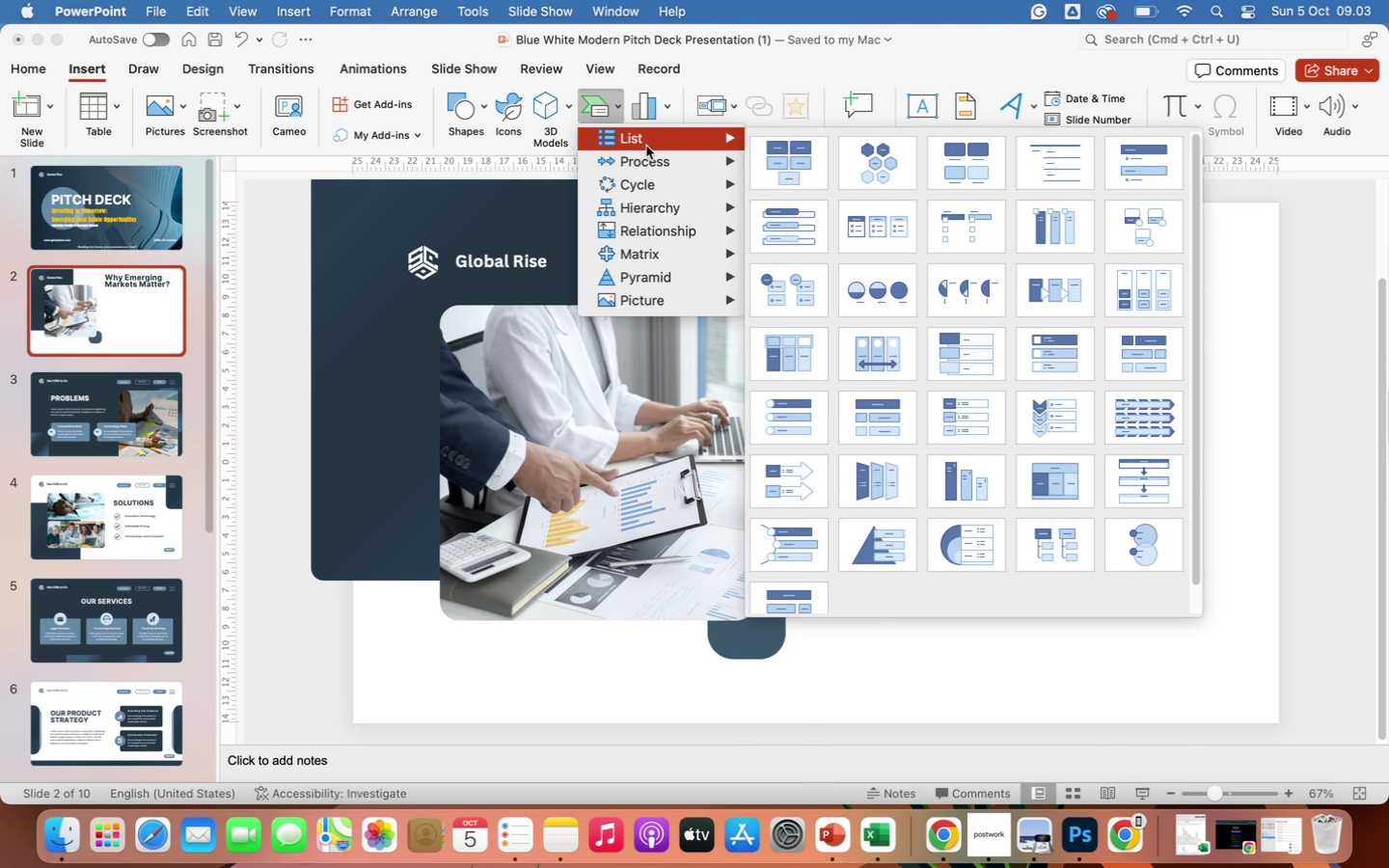 
wait(22.92)
 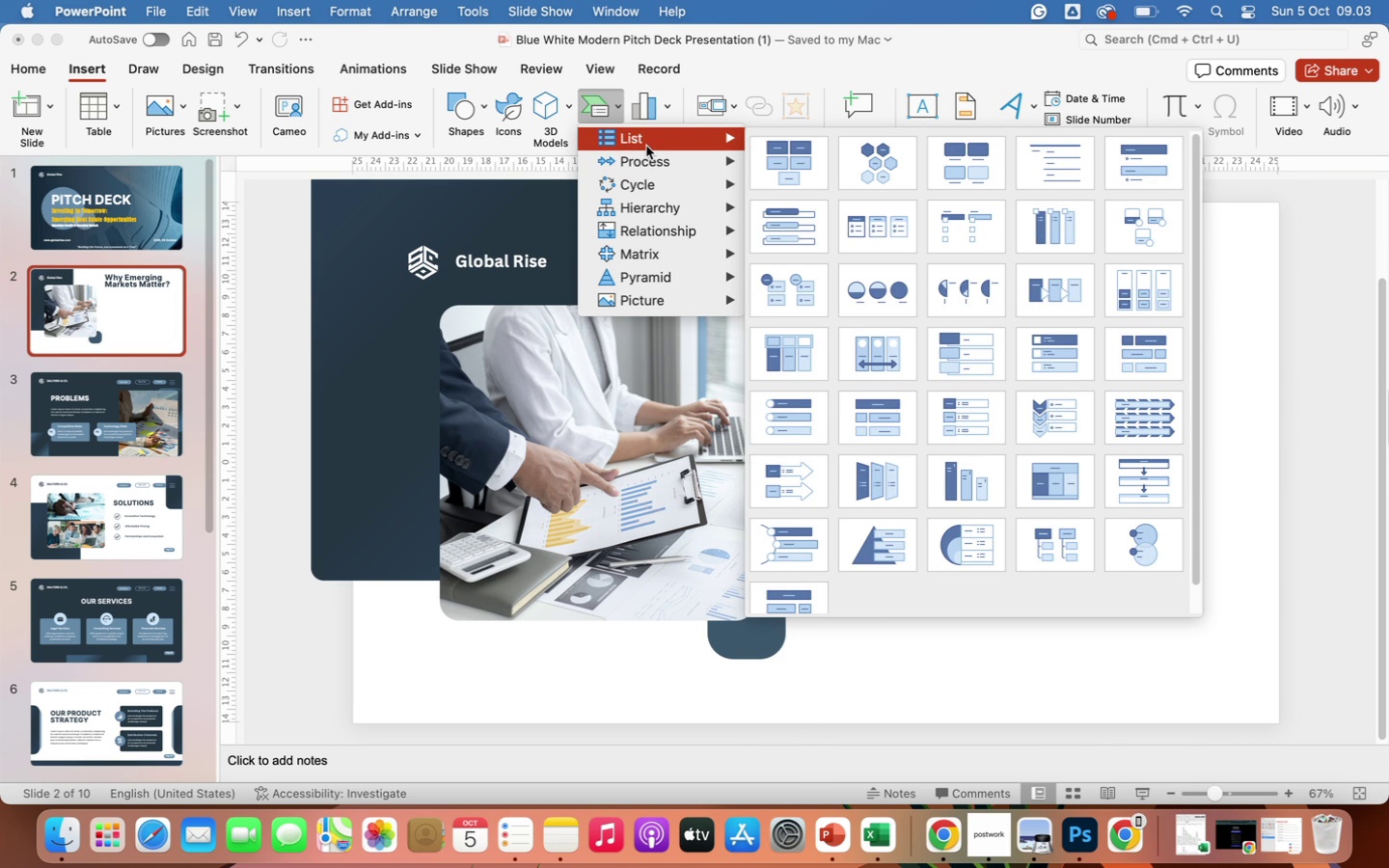 
left_click([867, 556])
 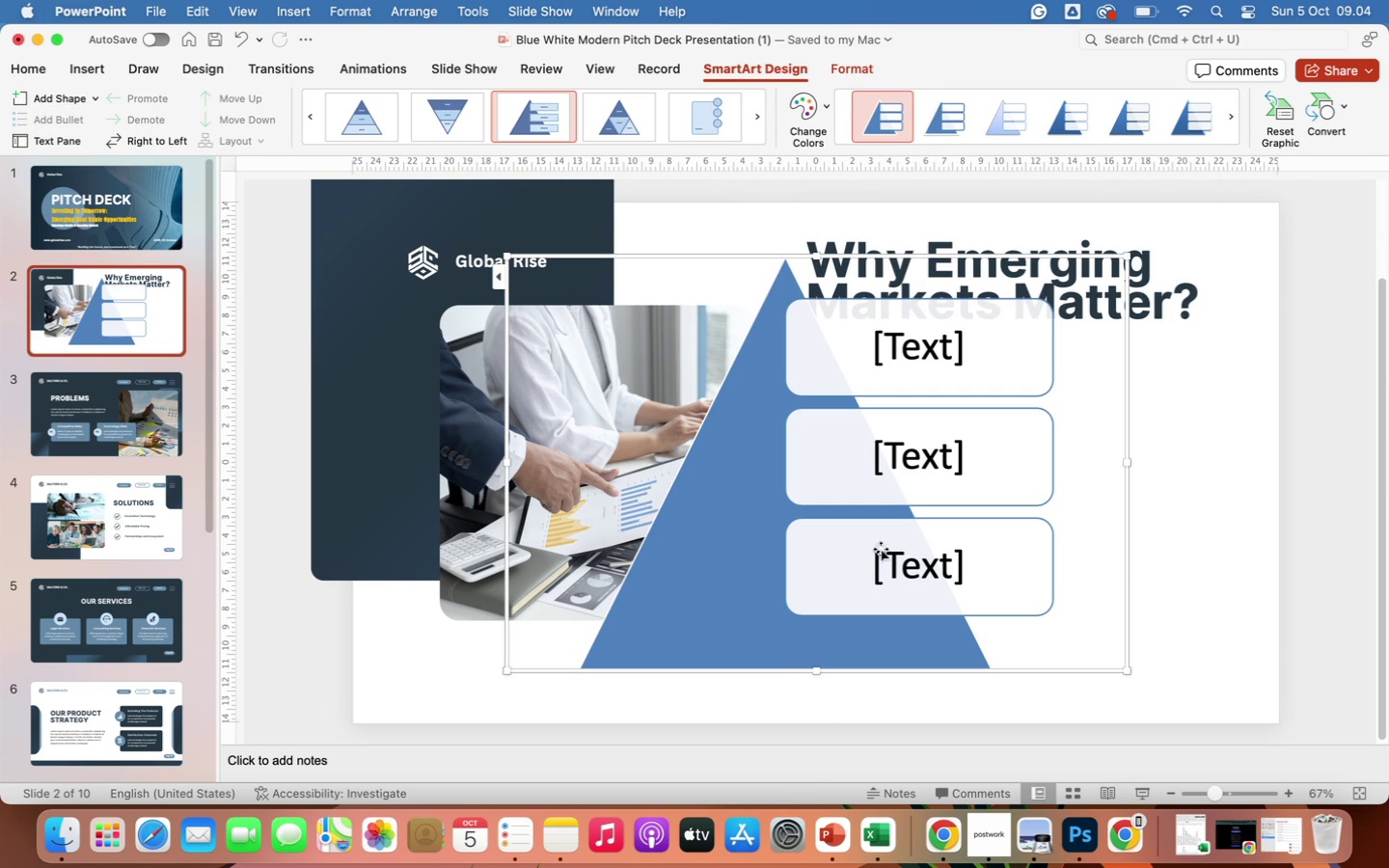 
wait(5.18)
 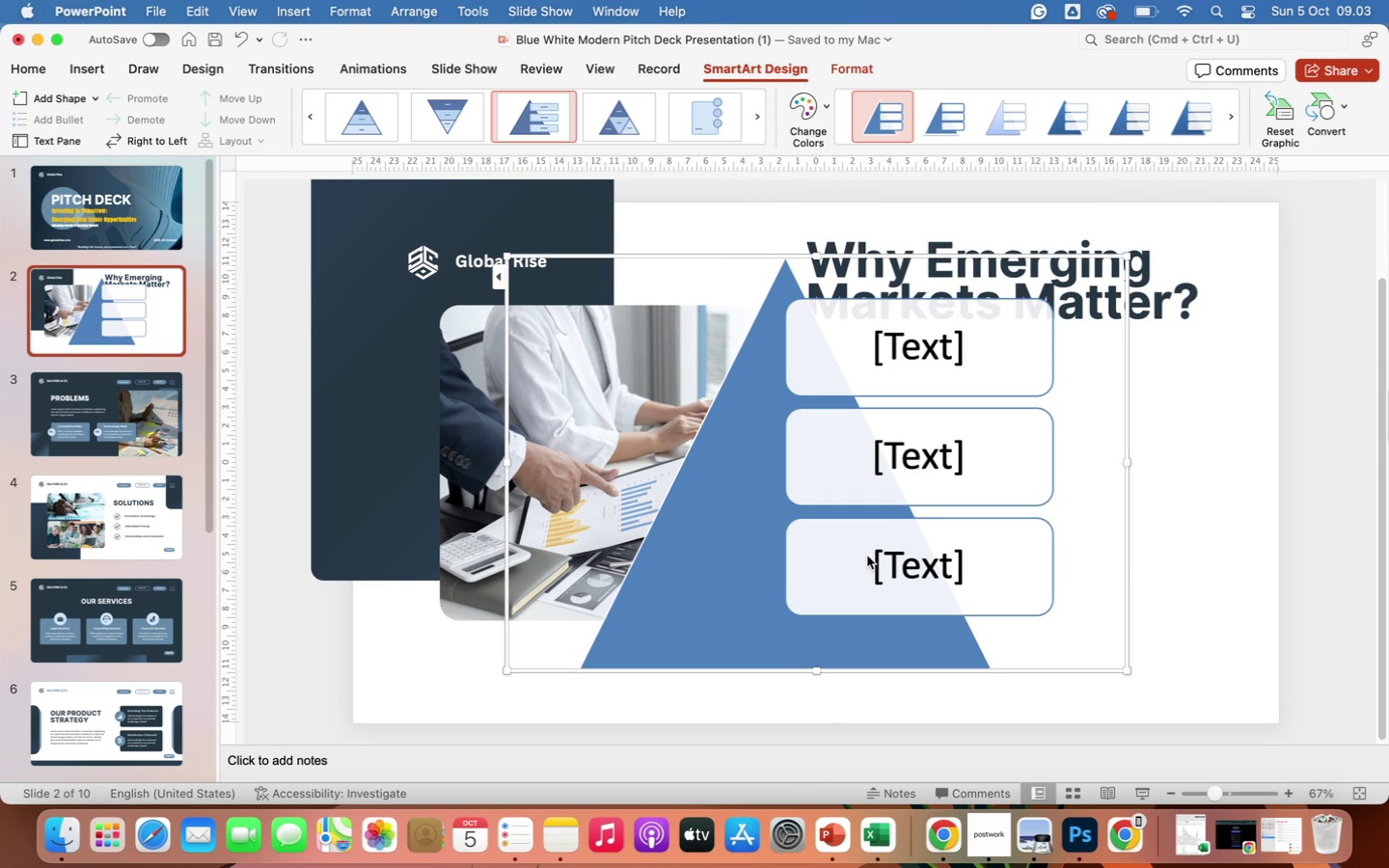 
left_click([909, 345])
 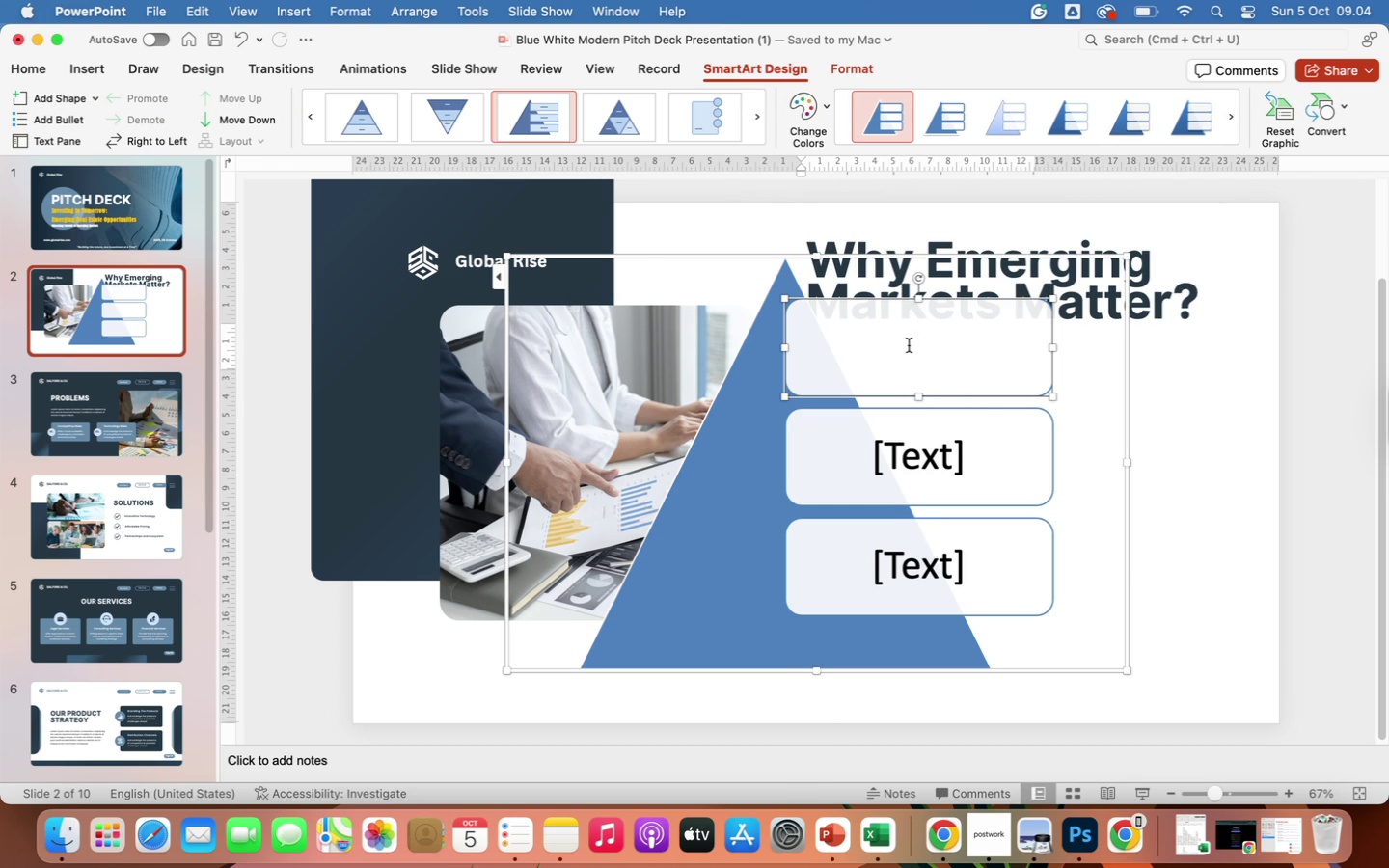 
type(Rapid)
 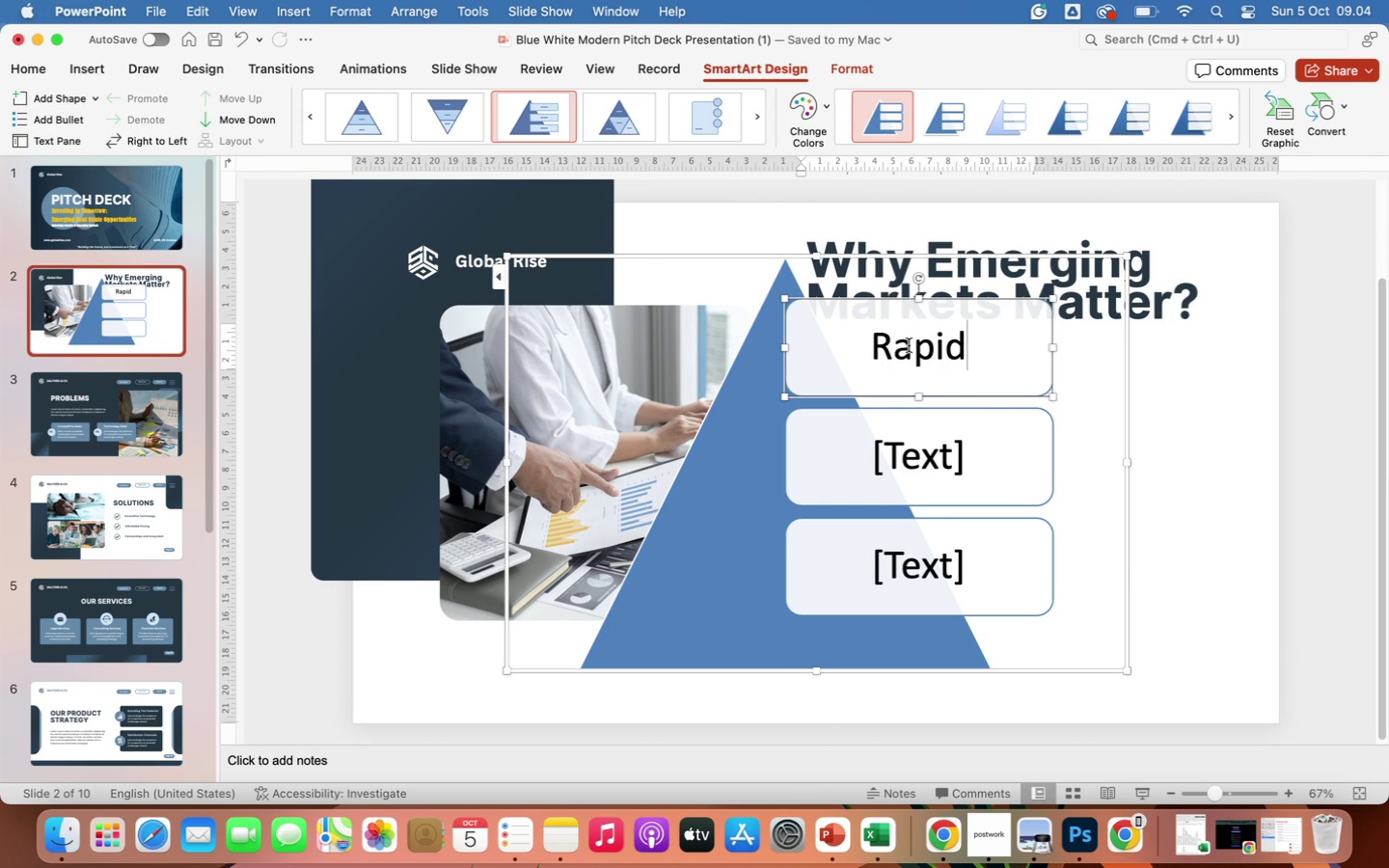 
type(ly Growing economi)
 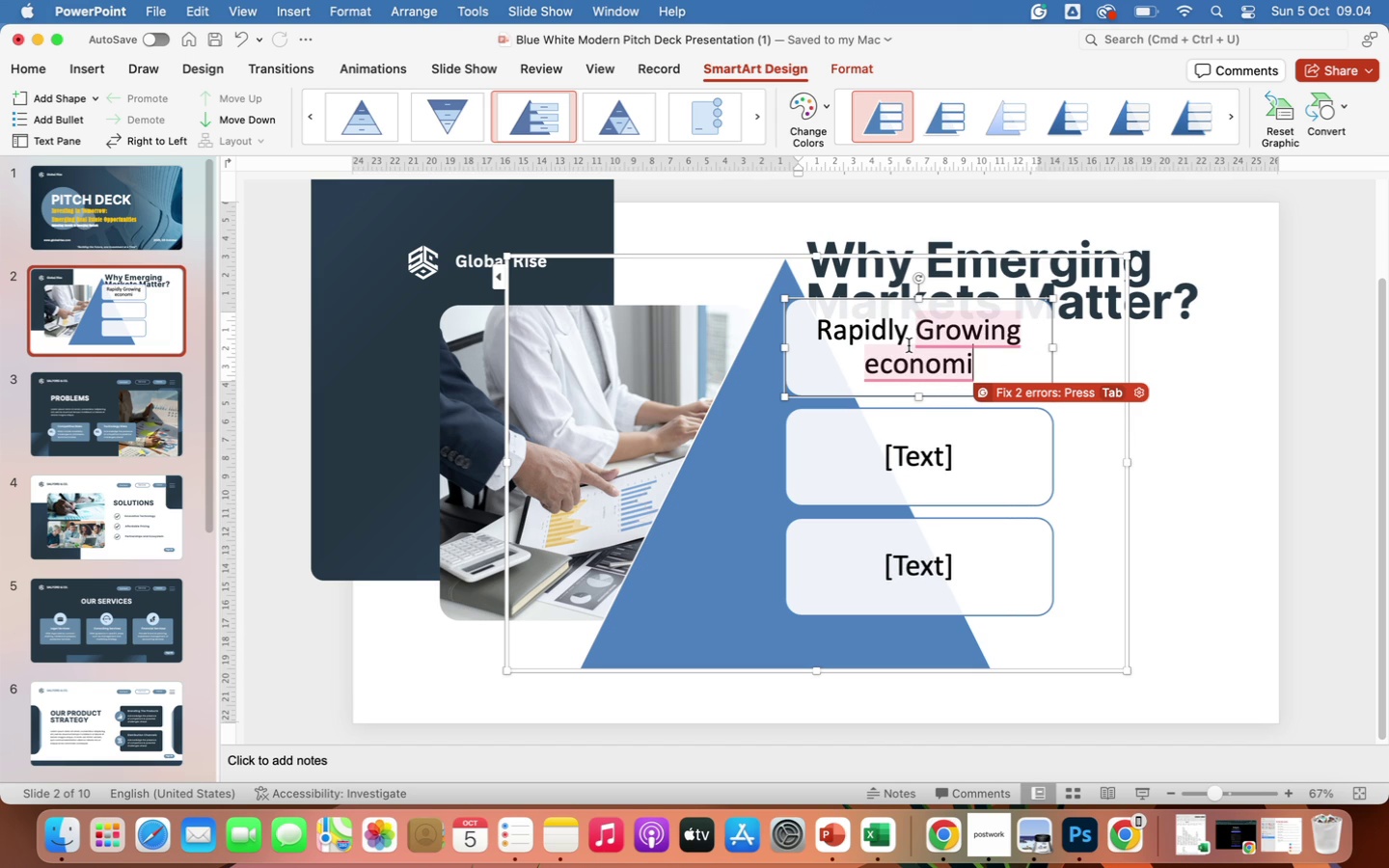 
wait(5.99)
 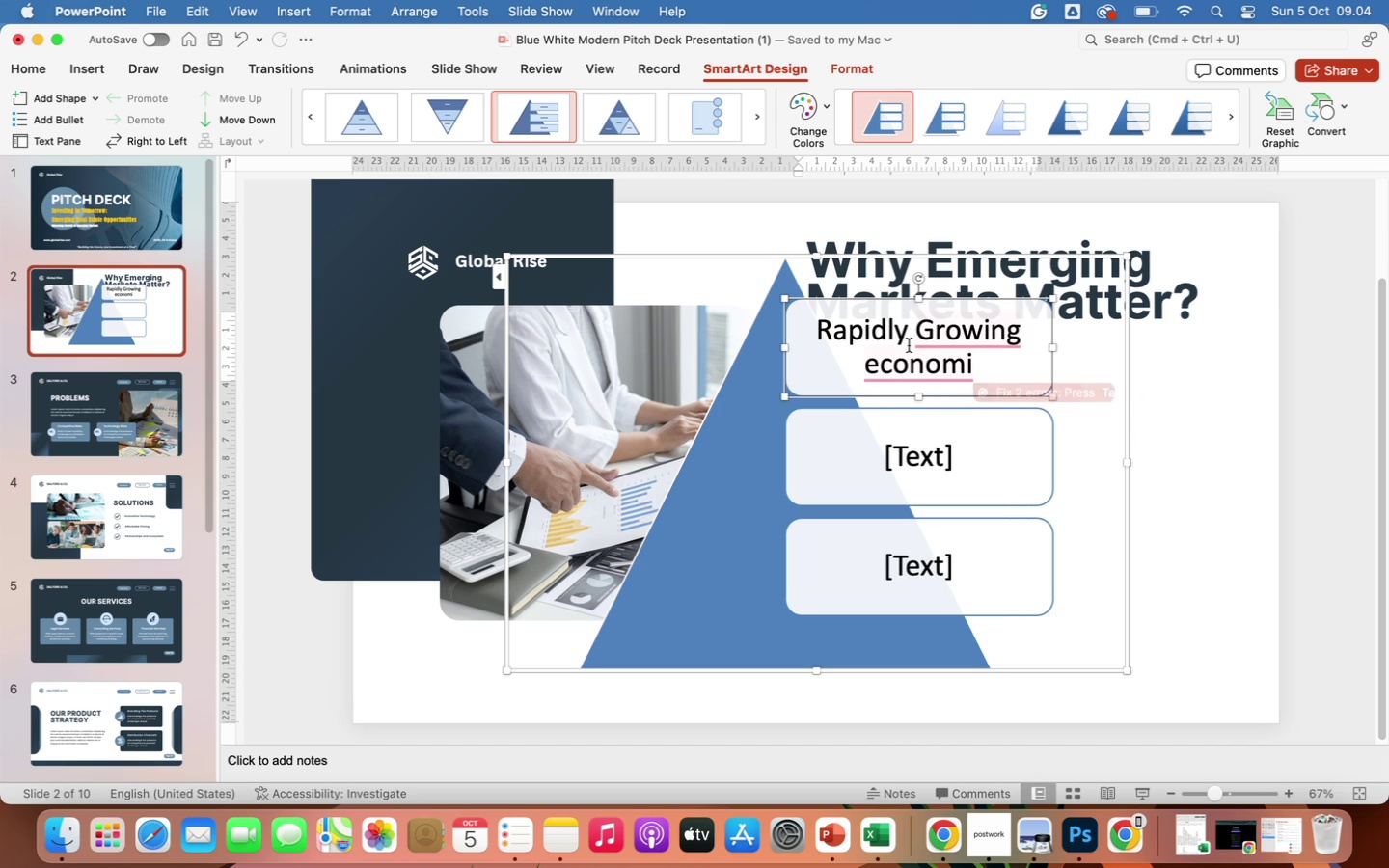 
type(es and expanding middle-class demand)